 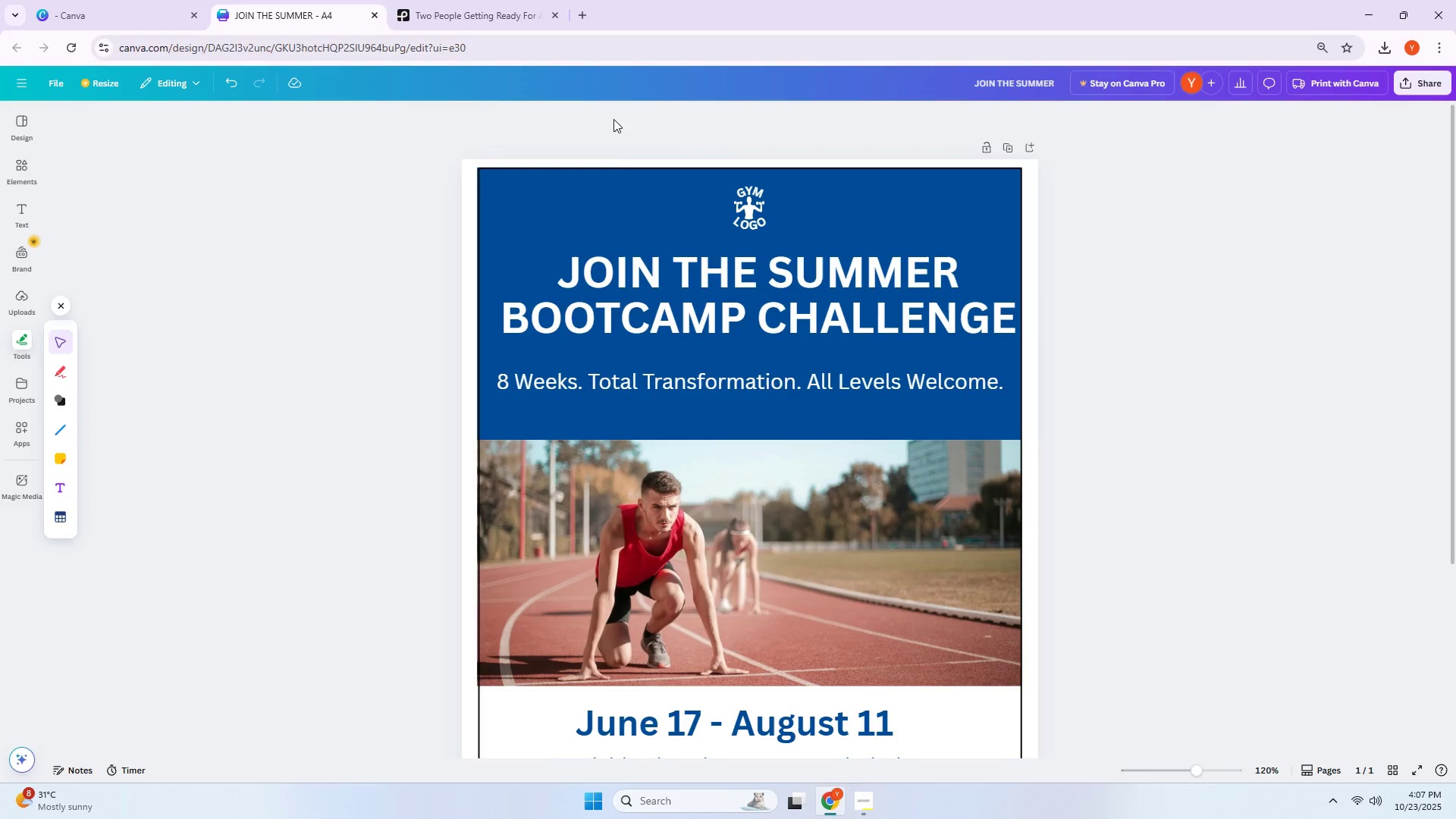 
left_click([541, 166])
 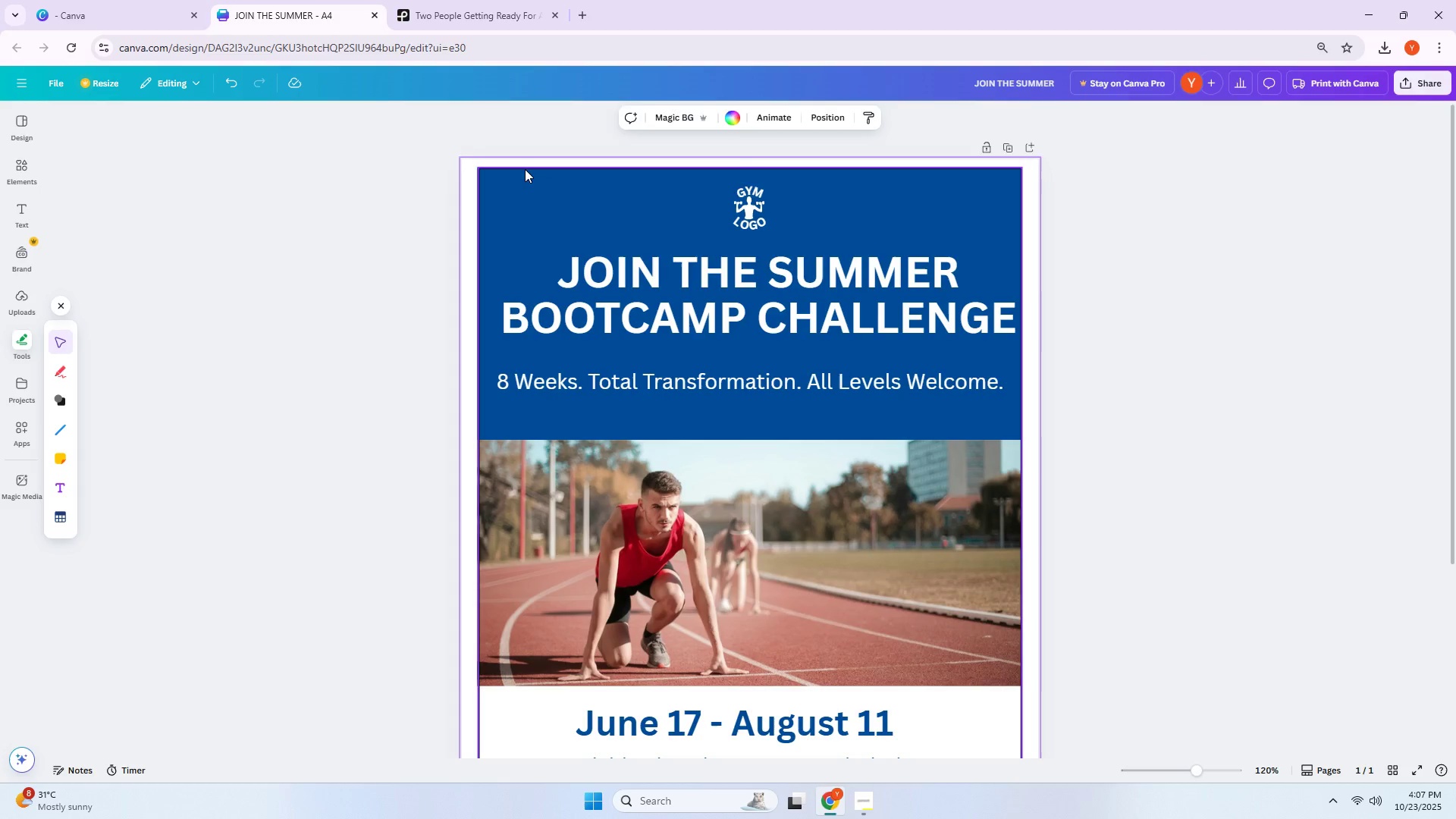 
left_click([525, 169])
 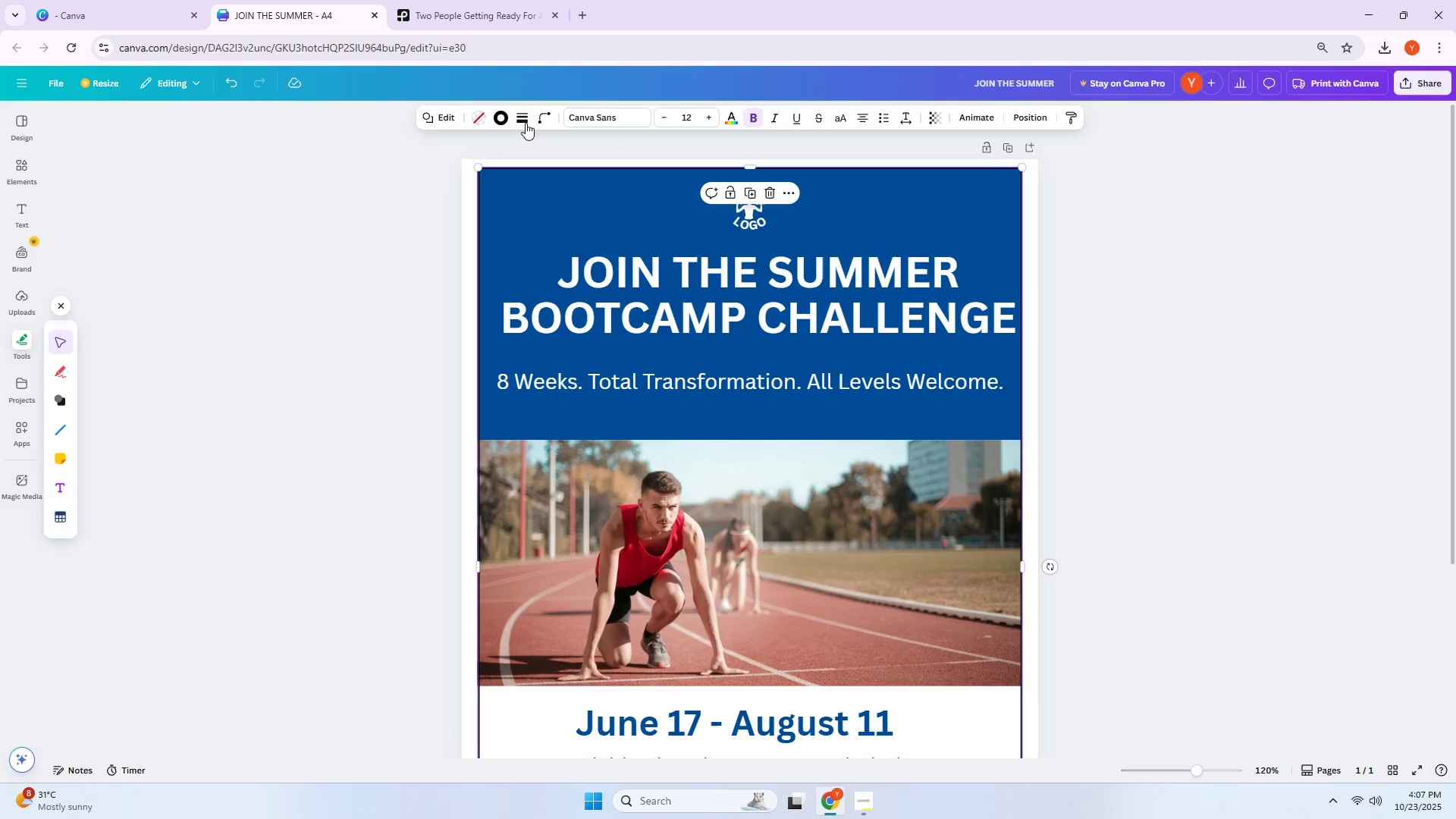 
left_click([521, 119])
 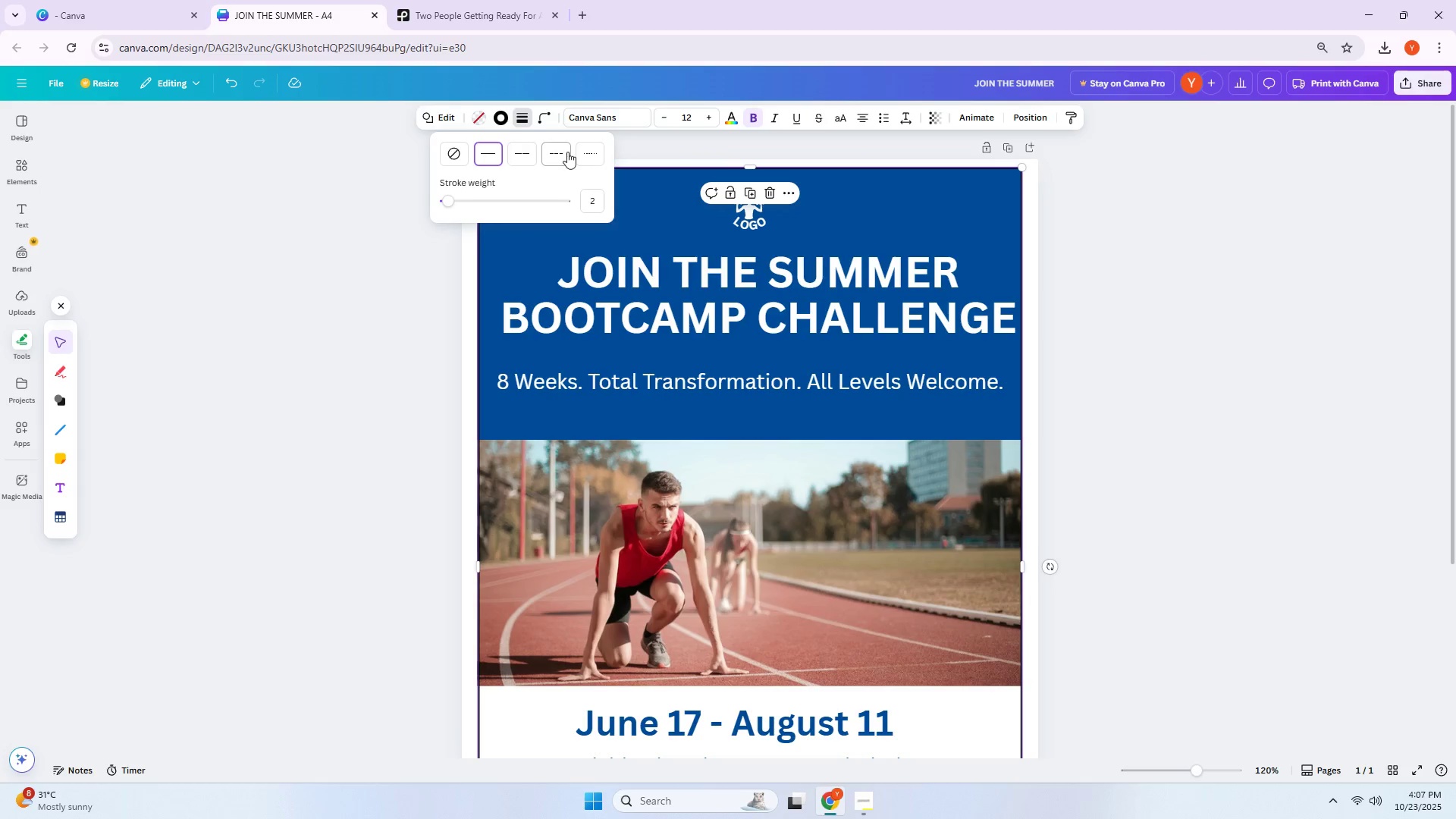 
left_click([565, 152])
 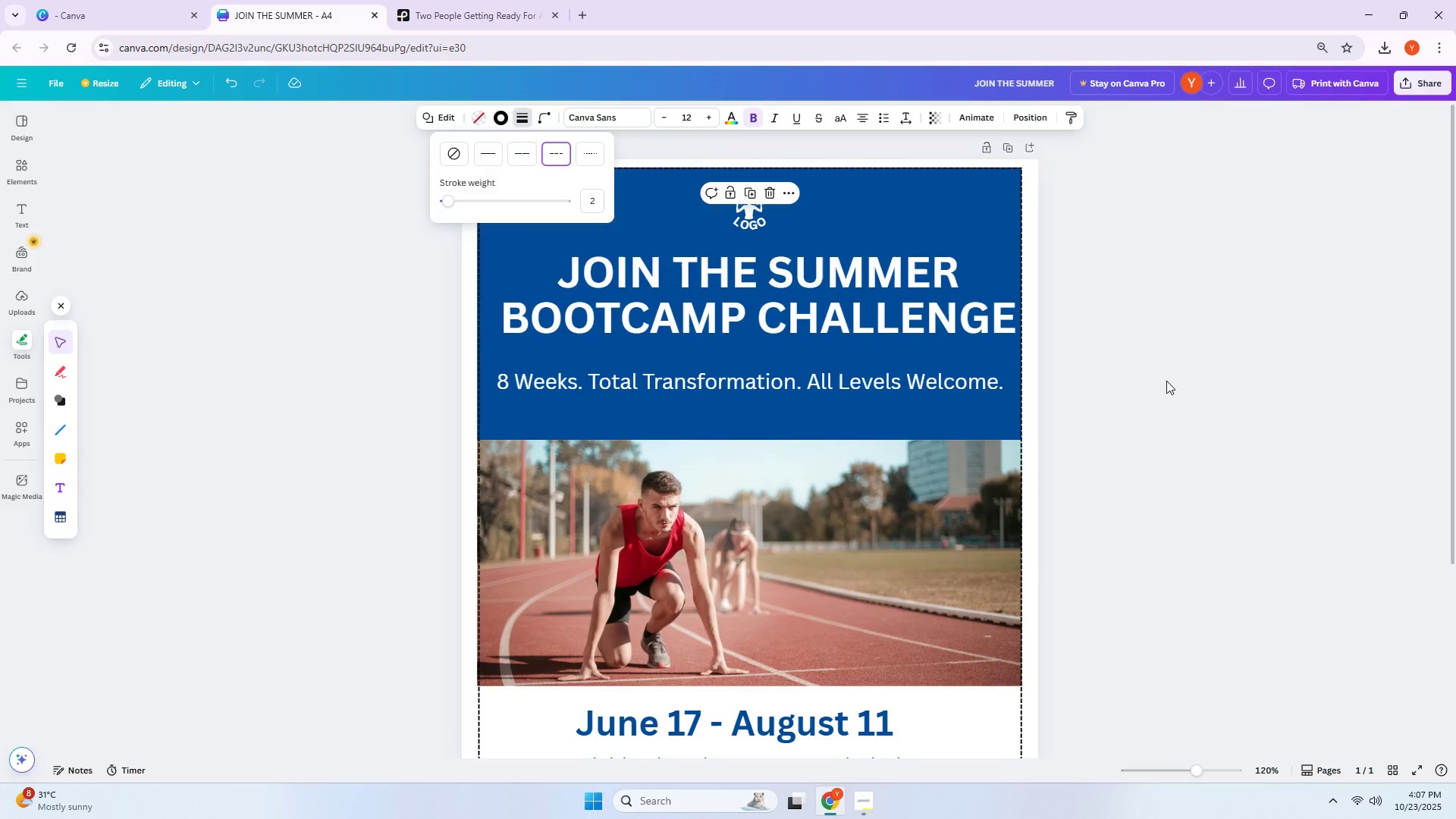 
left_click([1210, 388])
 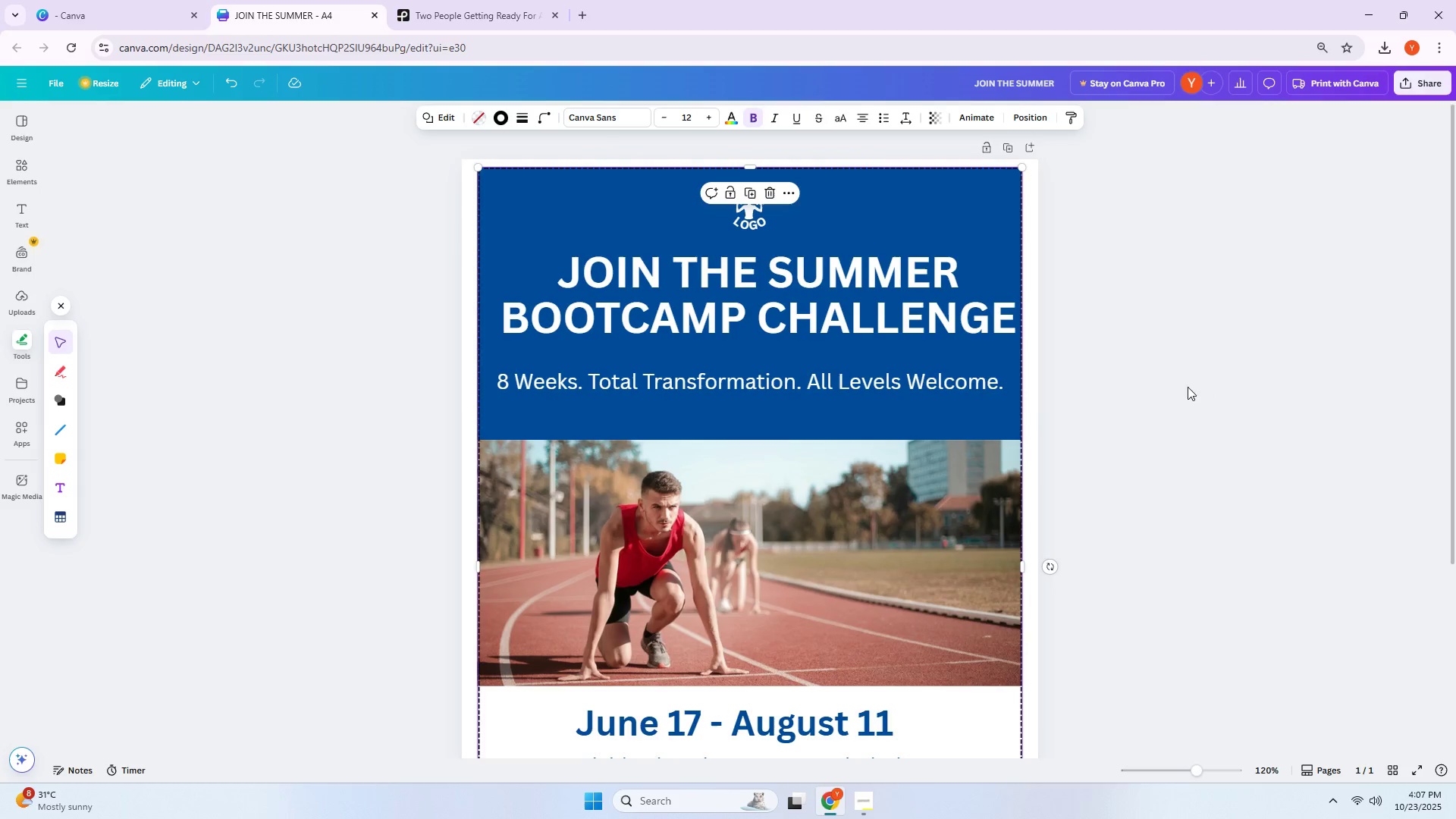 
scroll: coordinate [1163, 386], scroll_direction: down, amount: 2.0
 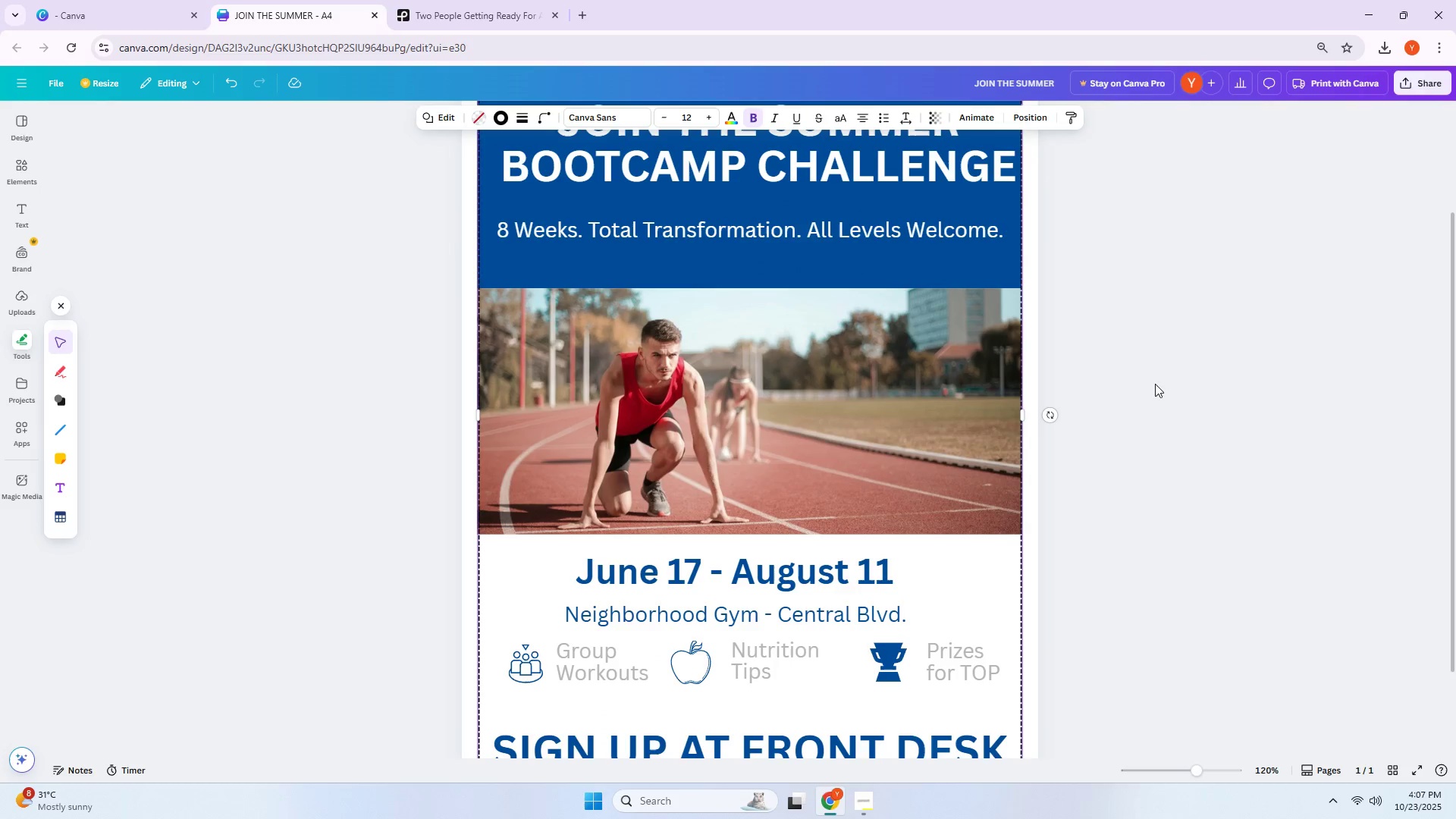 
left_click([1154, 384])
 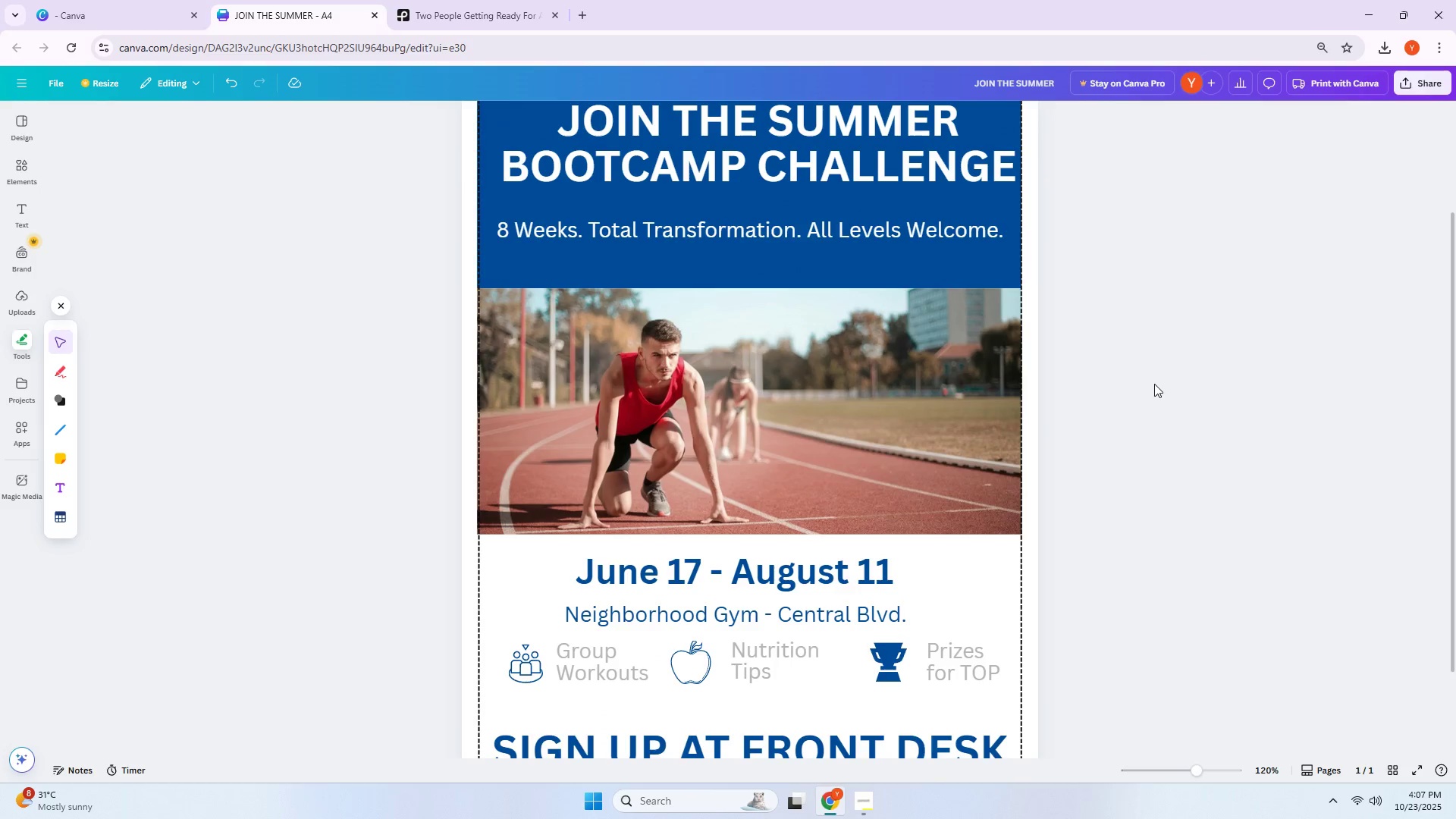 
scroll: coordinate [1154, 384], scroll_direction: up, amount: 5.0
 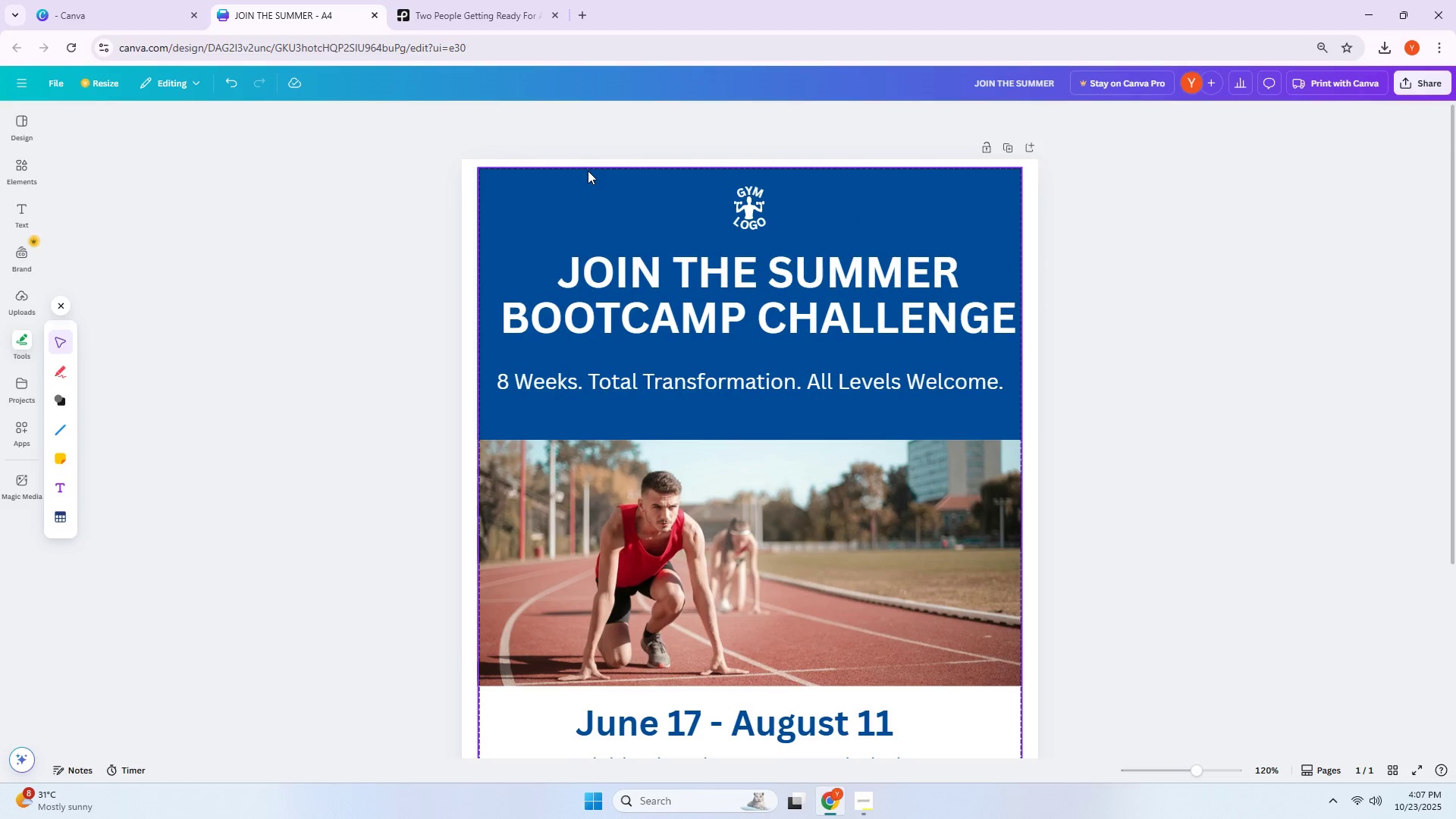 
left_click([588, 168])
 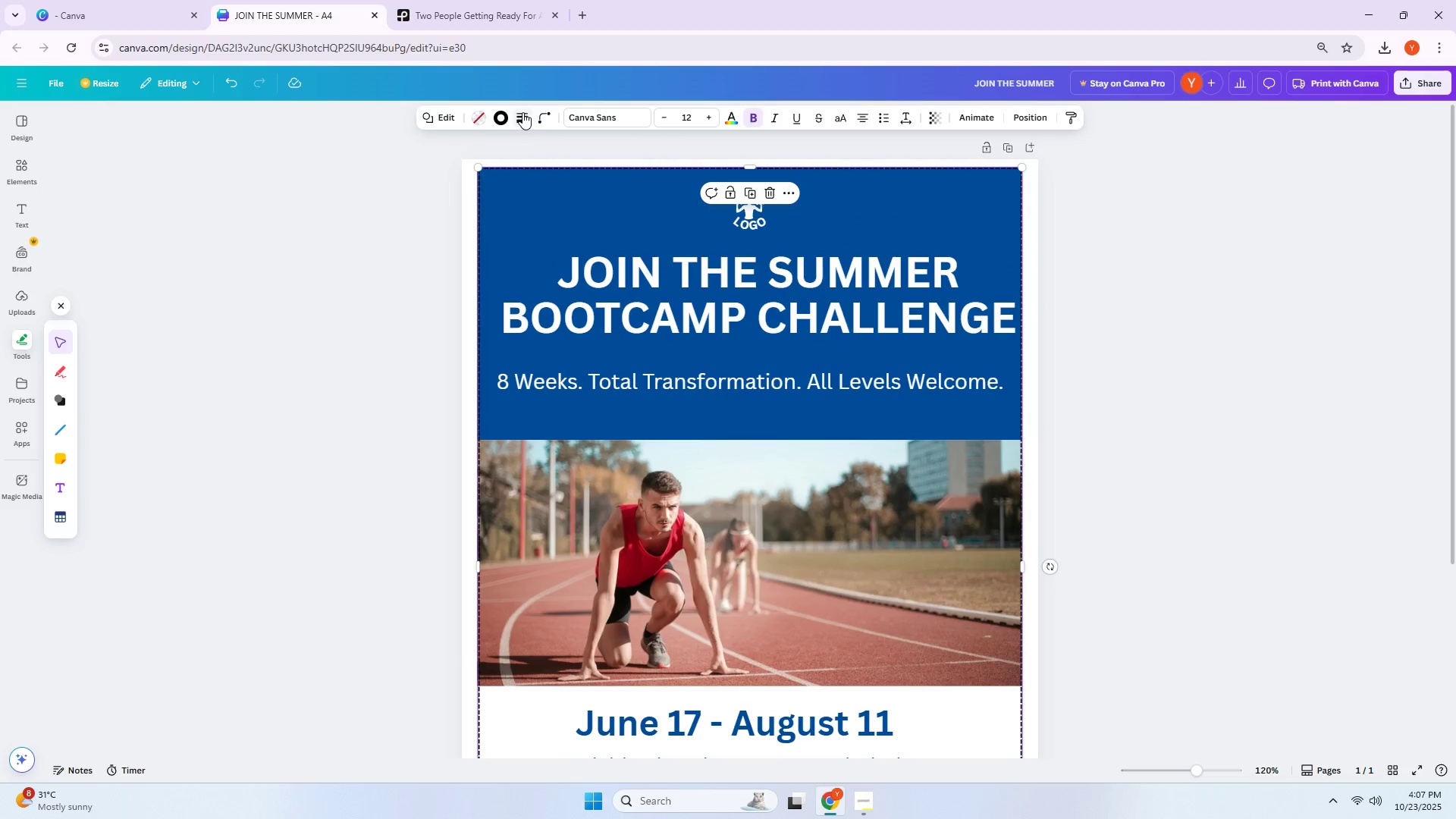 
left_click([522, 112])
 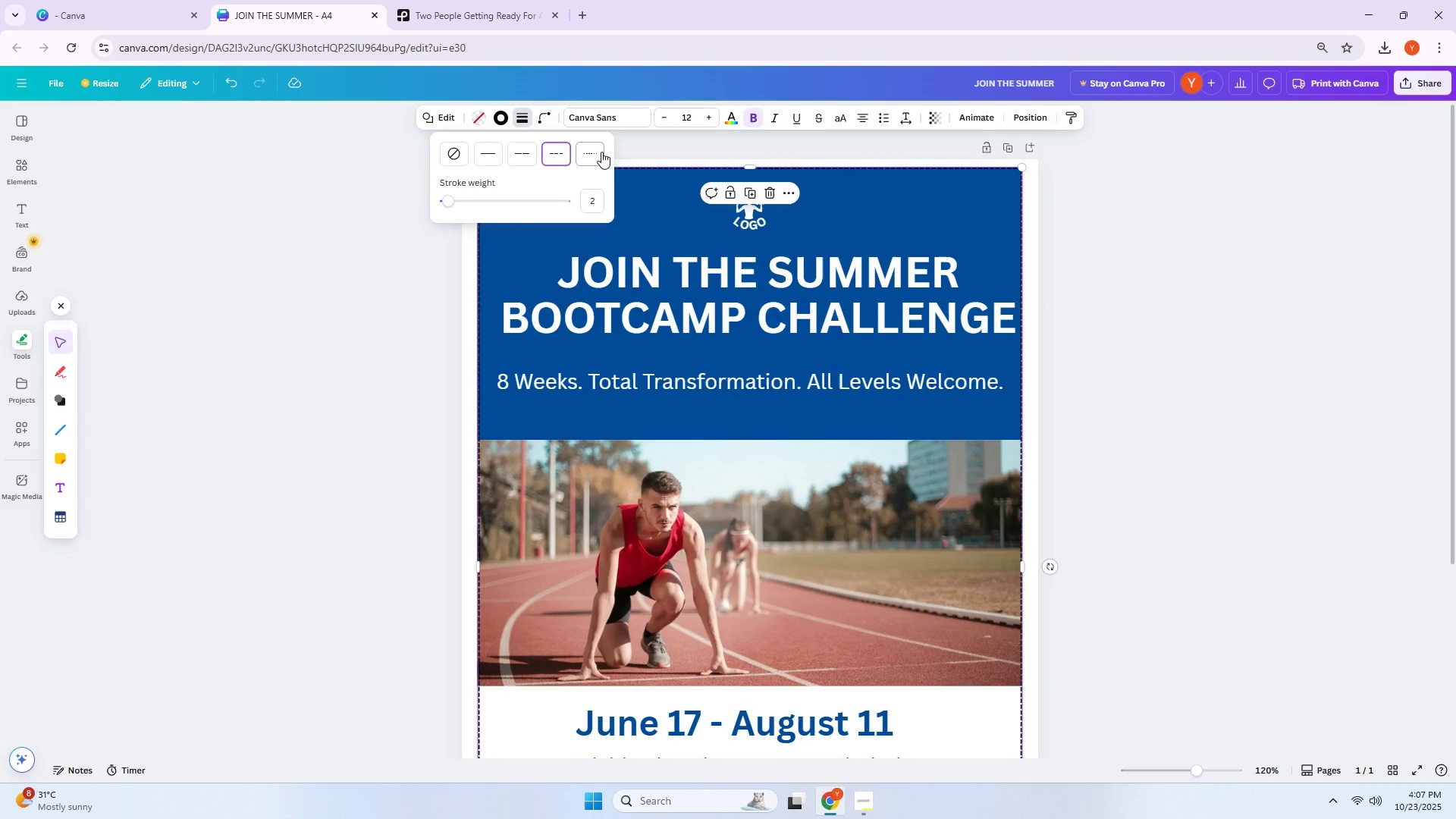 
left_click([597, 152])
 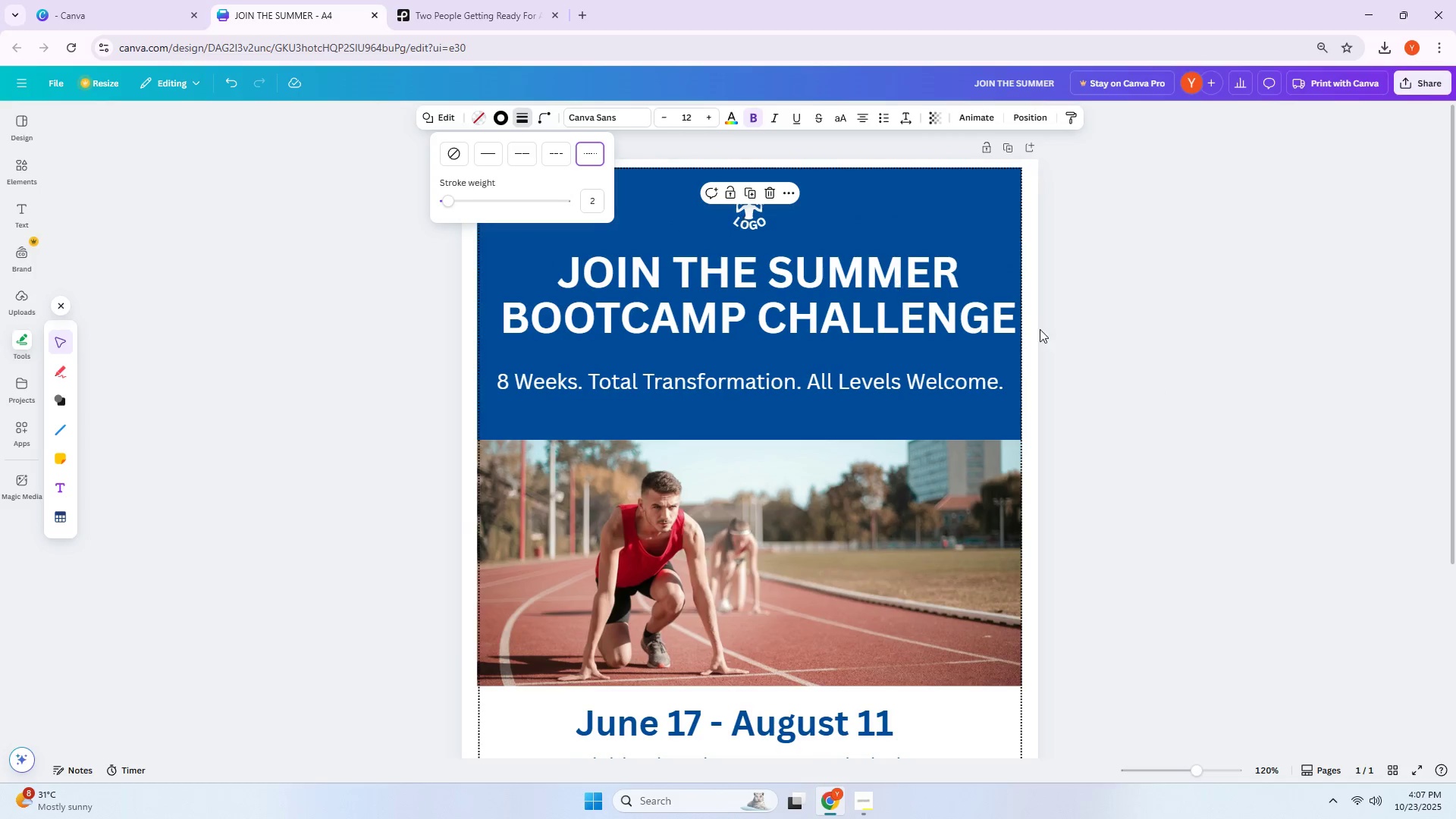 
left_click([1044, 331])
 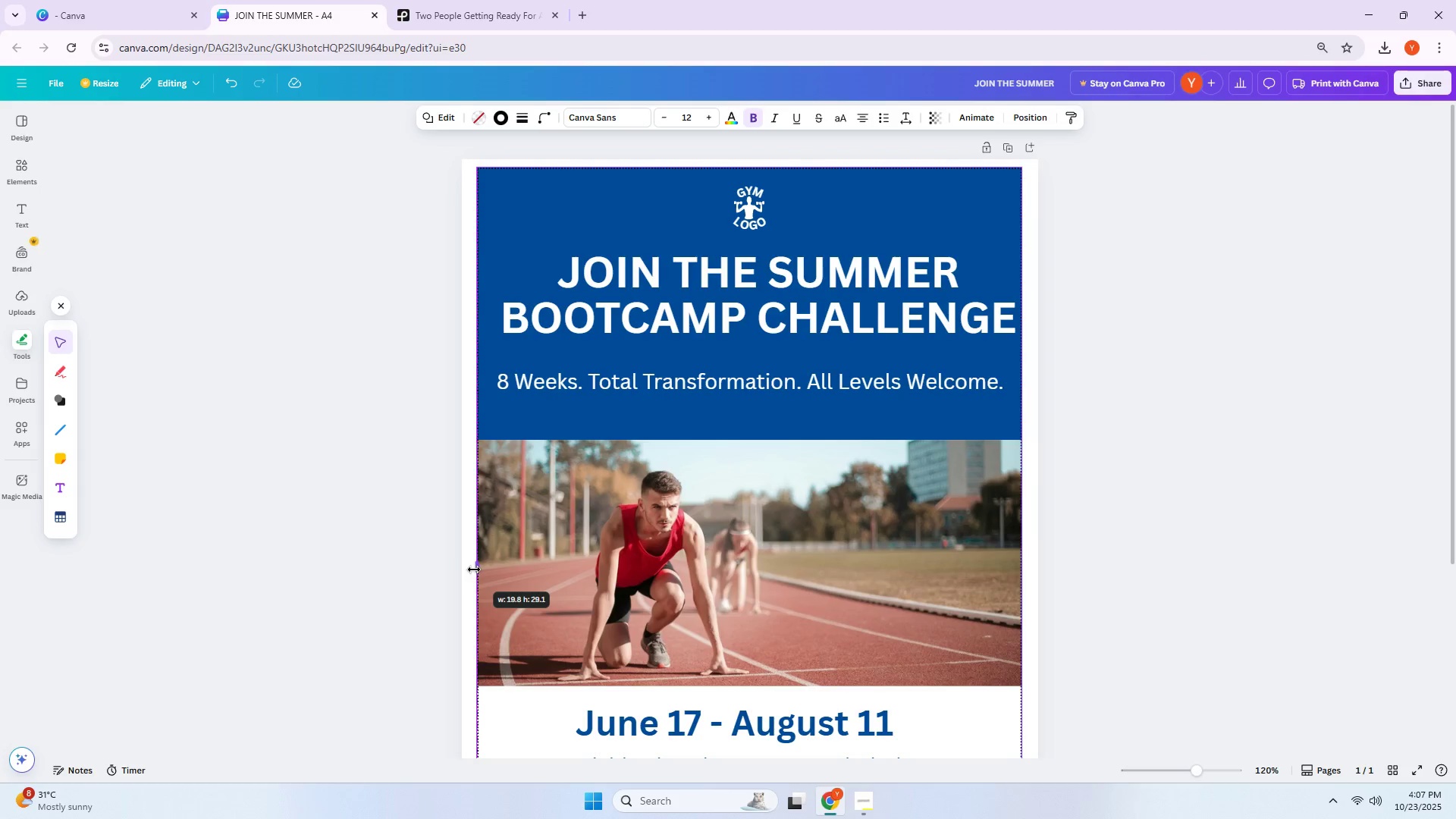 
left_click([1247, 441])
 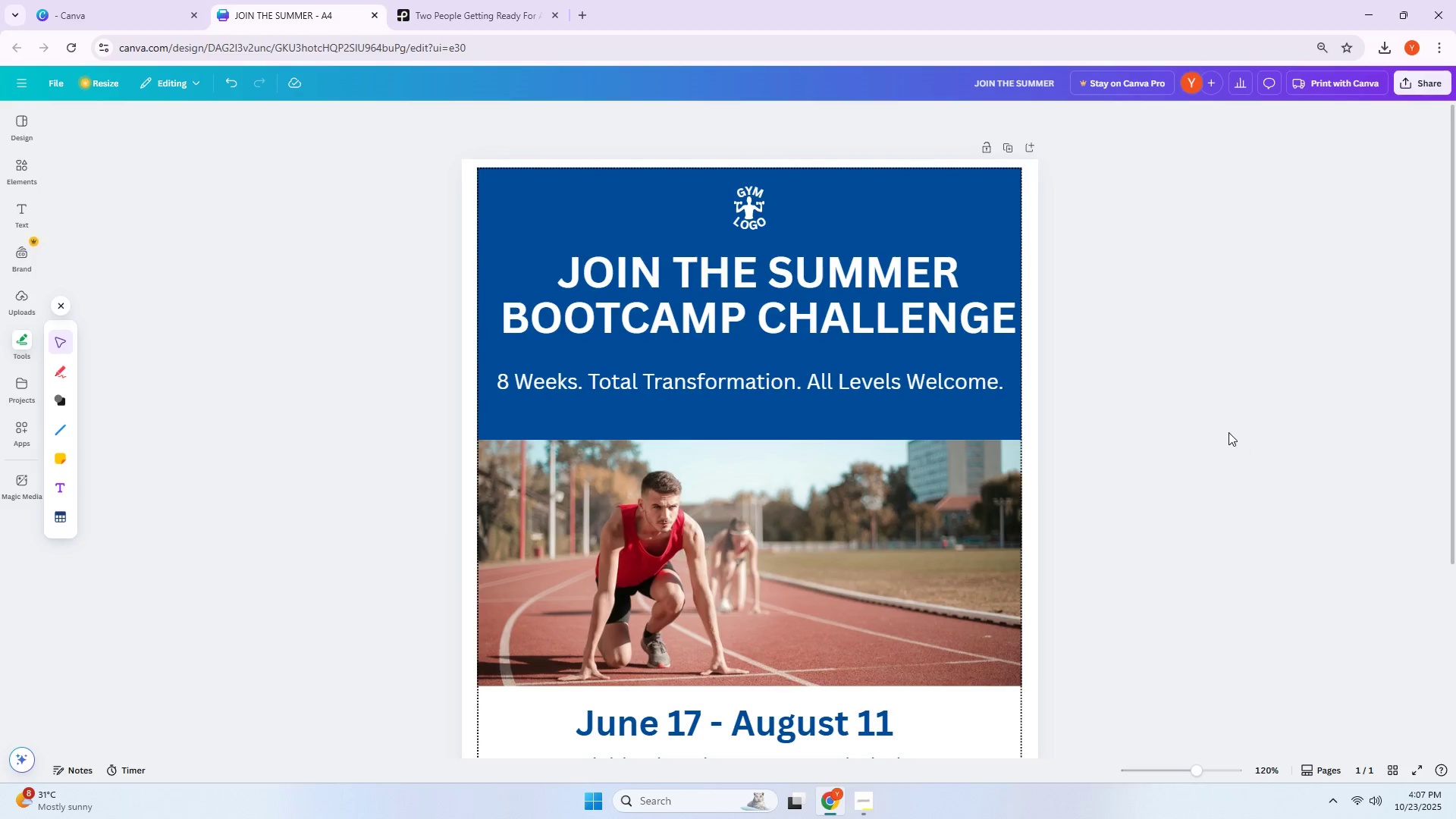 
scroll: coordinate [1233, 430], scroll_direction: down, amount: 9.0
 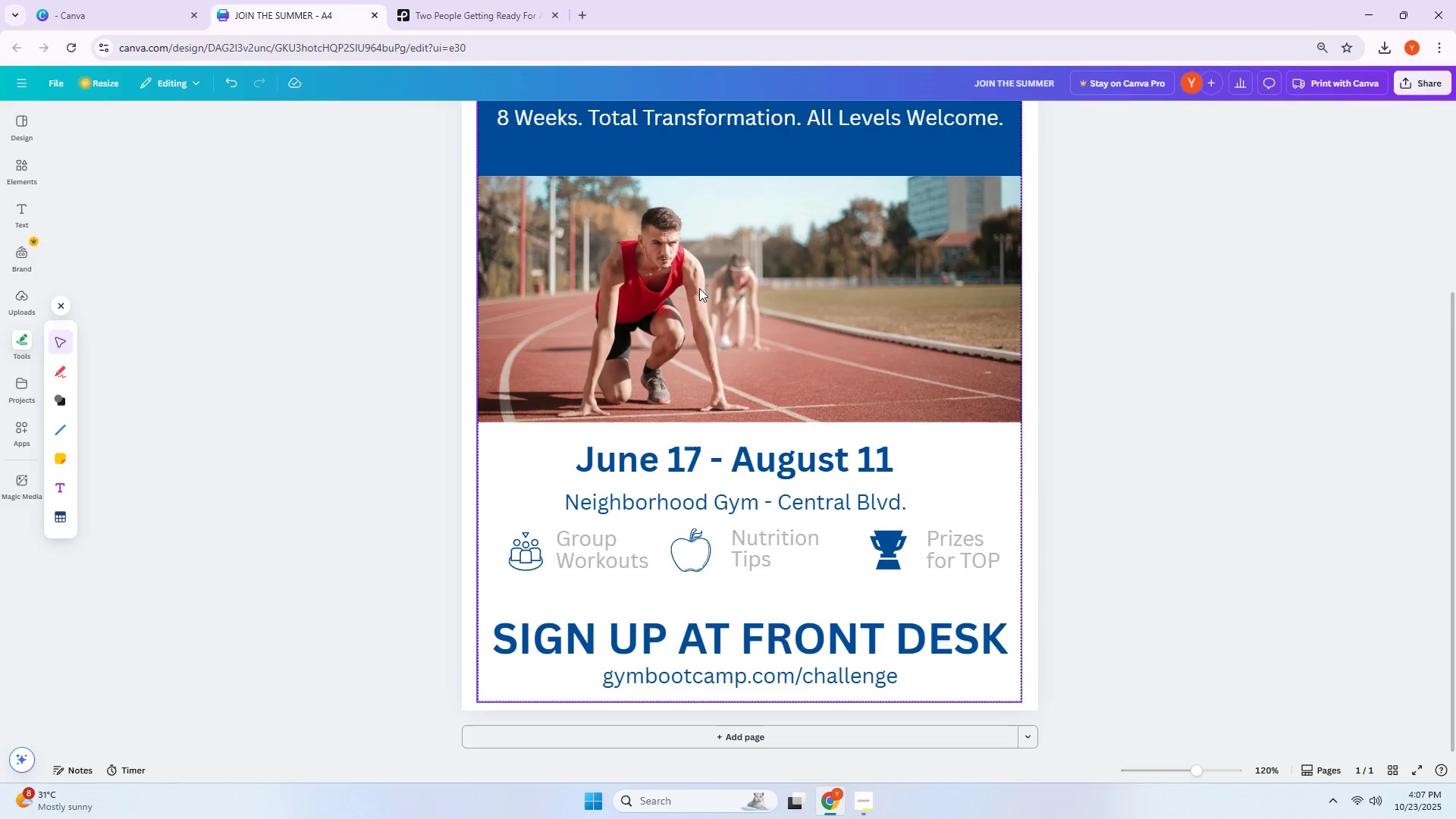 
scroll: coordinate [703, 269], scroll_direction: up, amount: 8.0
 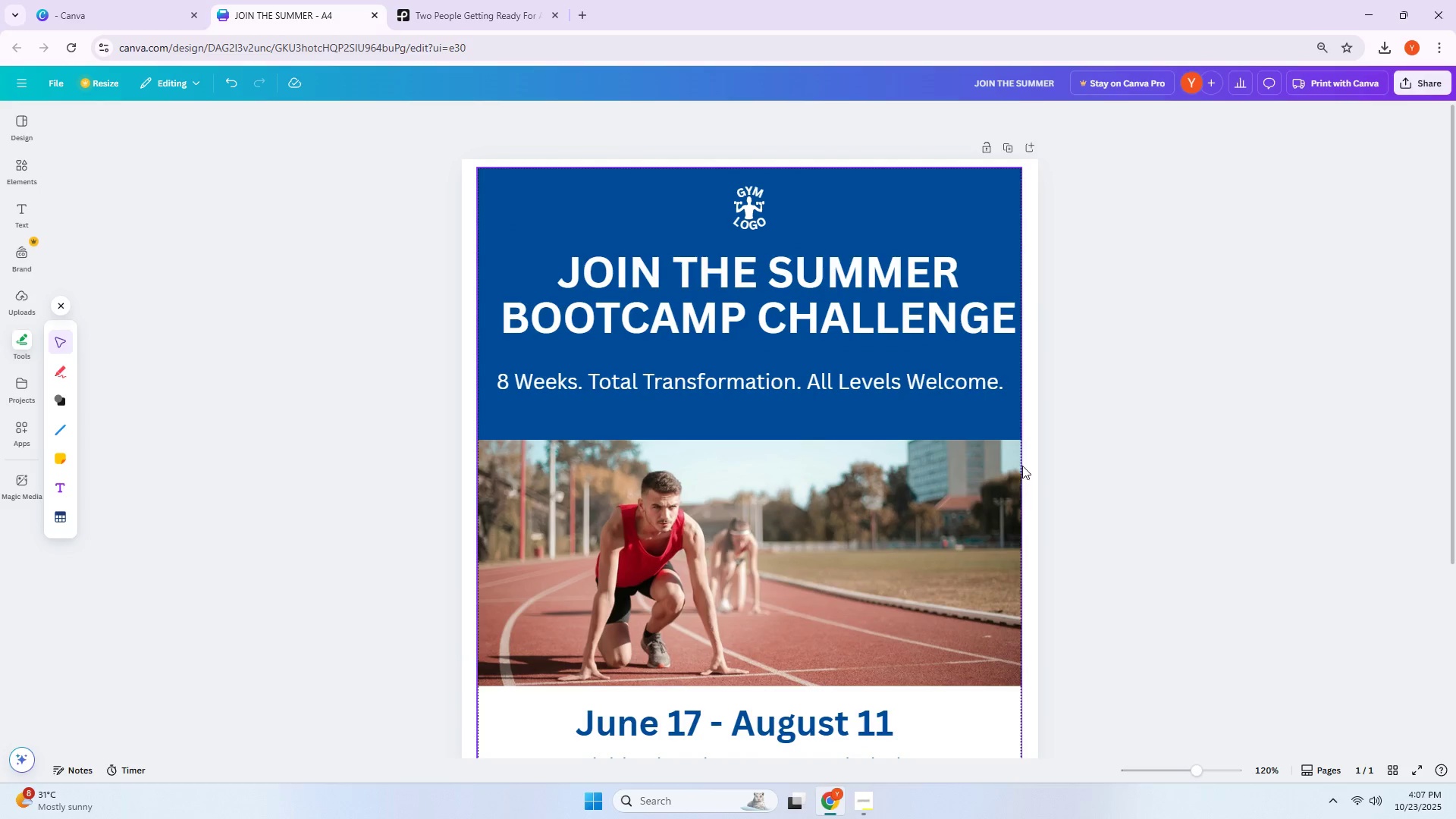 
left_click([1020, 463])
 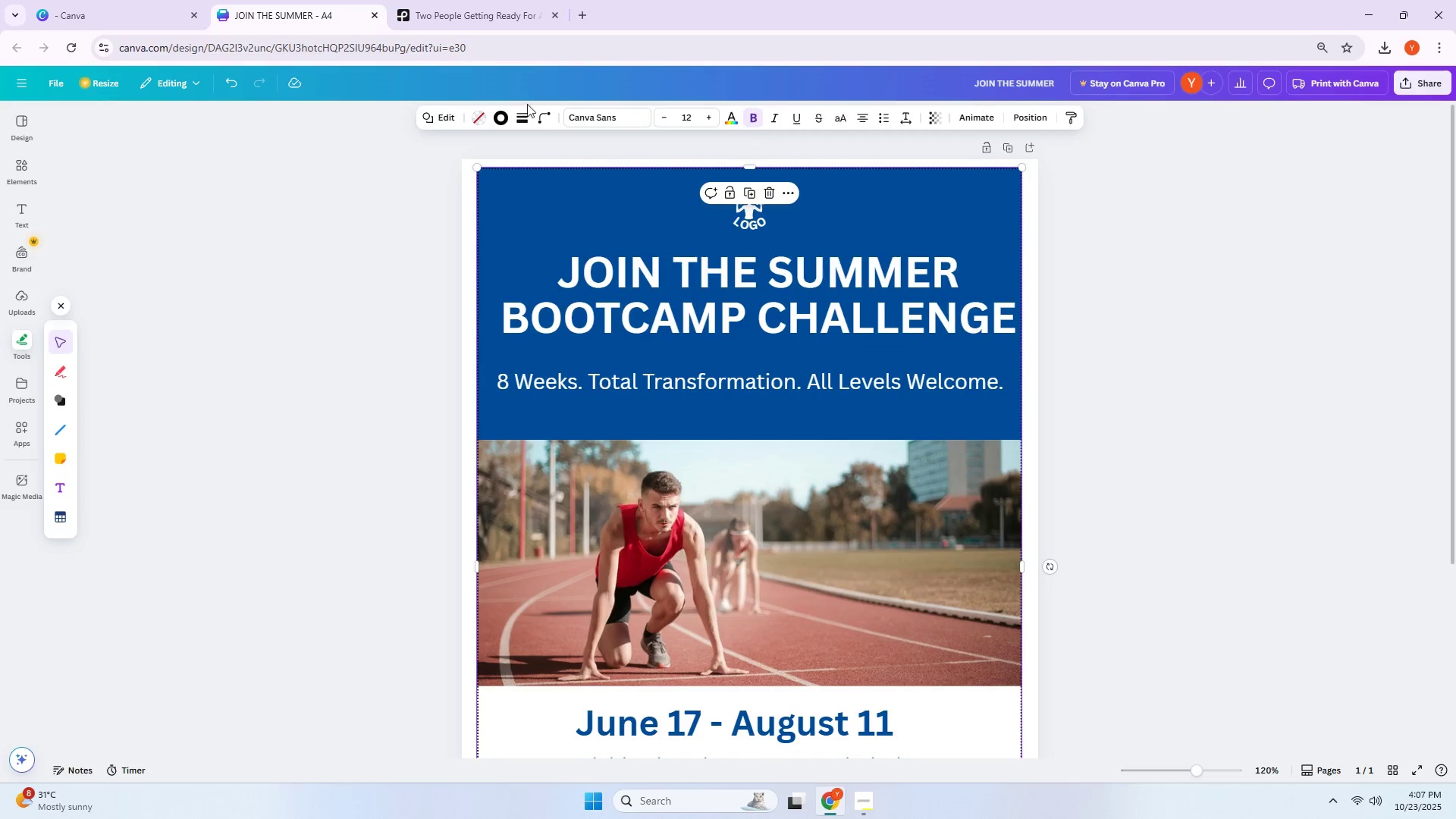 
left_click([526, 110])
 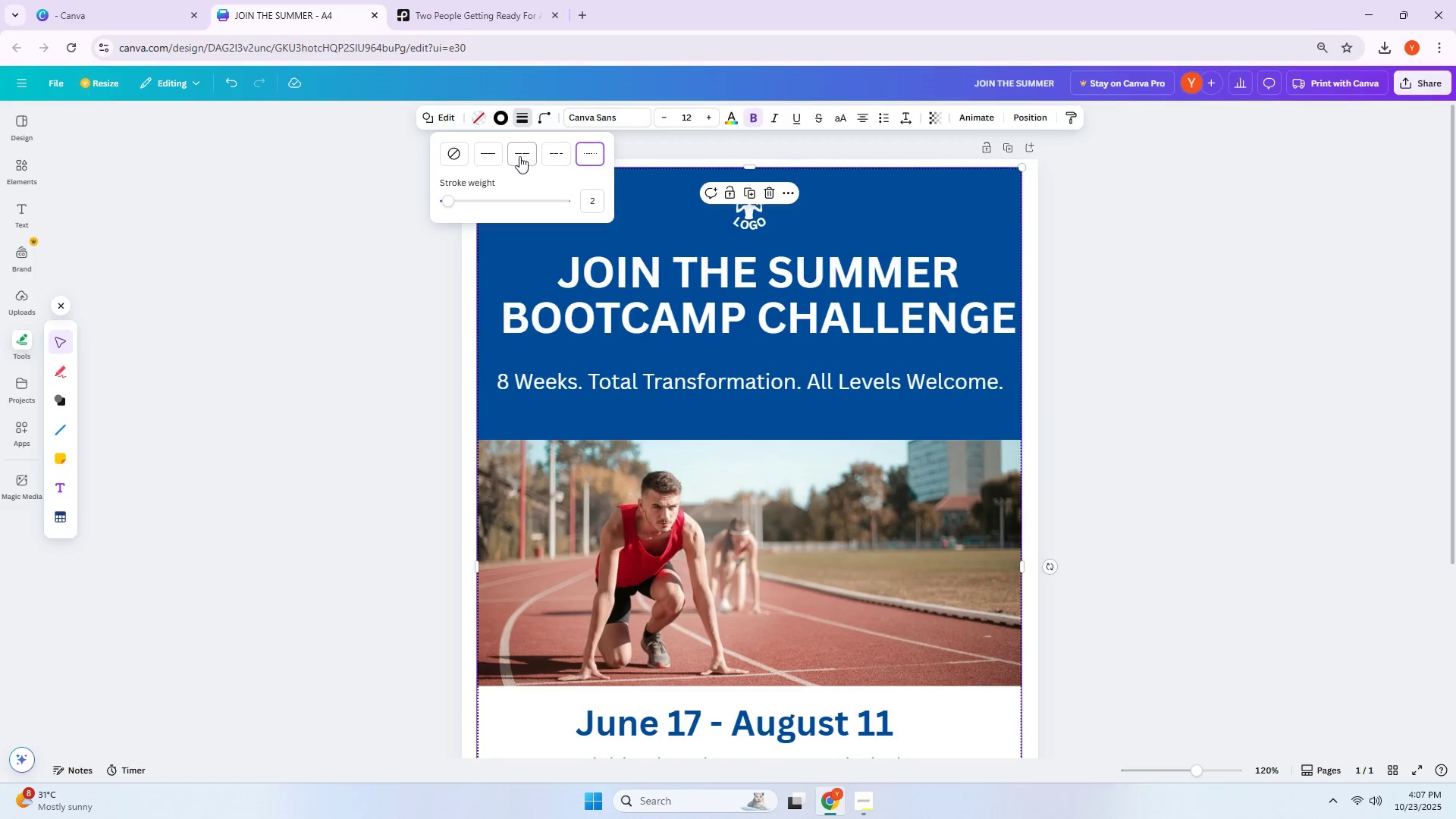 
left_click([519, 156])
 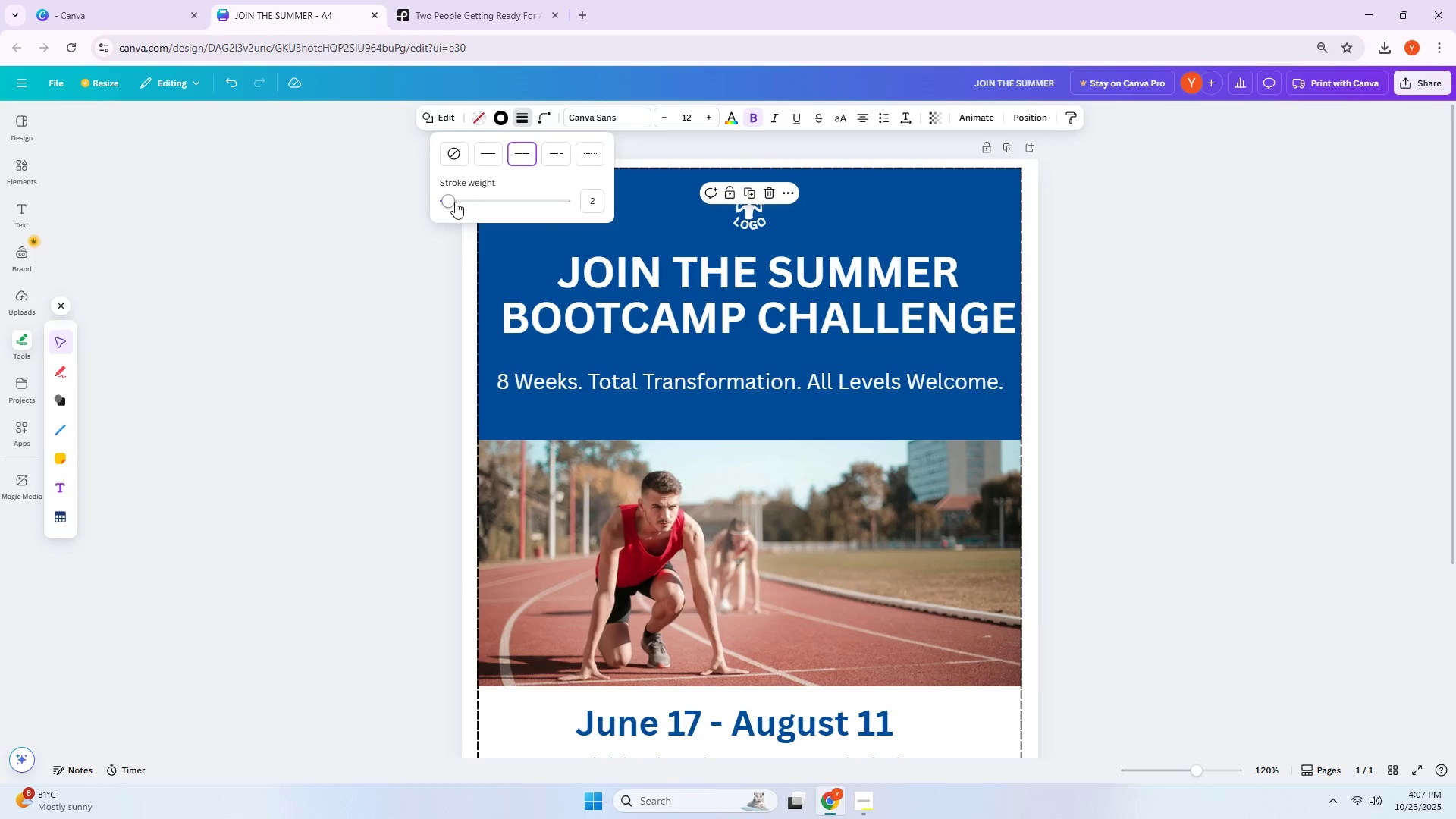 
left_click_drag(start_coordinate=[454, 202], to_coordinate=[448, 205])
 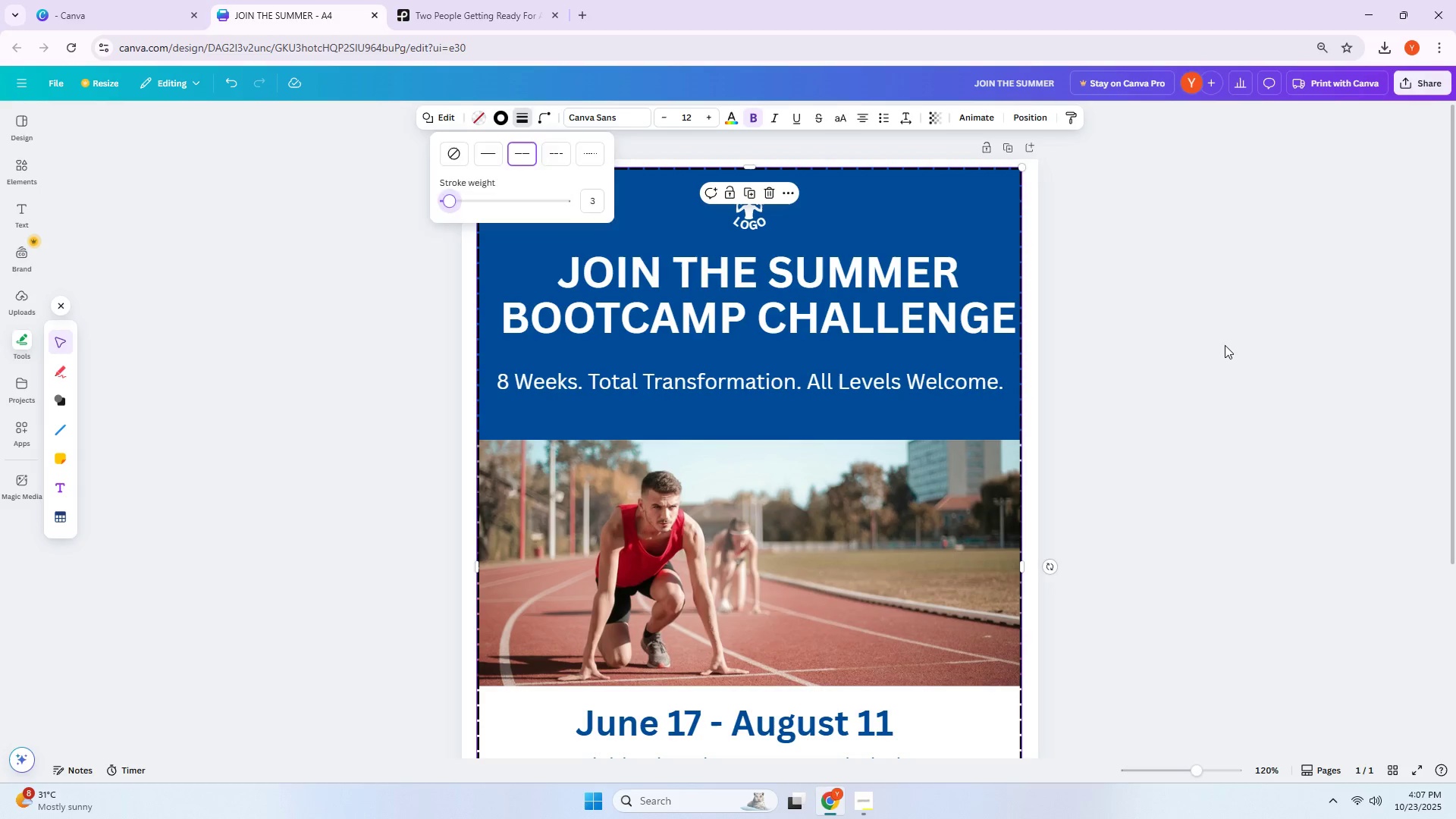 
left_click([1225, 345])
 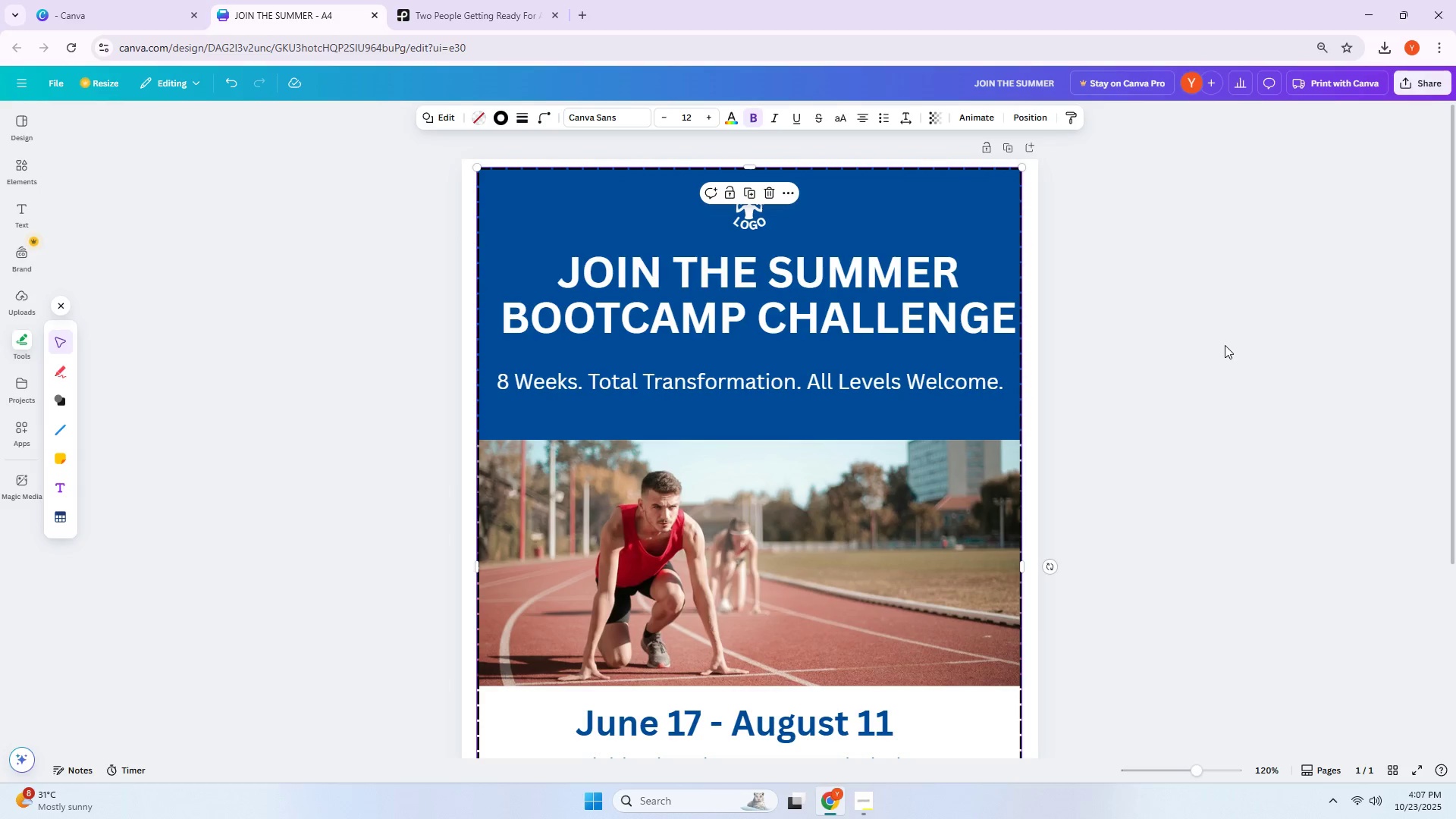 
scroll: coordinate [1202, 359], scroll_direction: down, amount: 9.0
 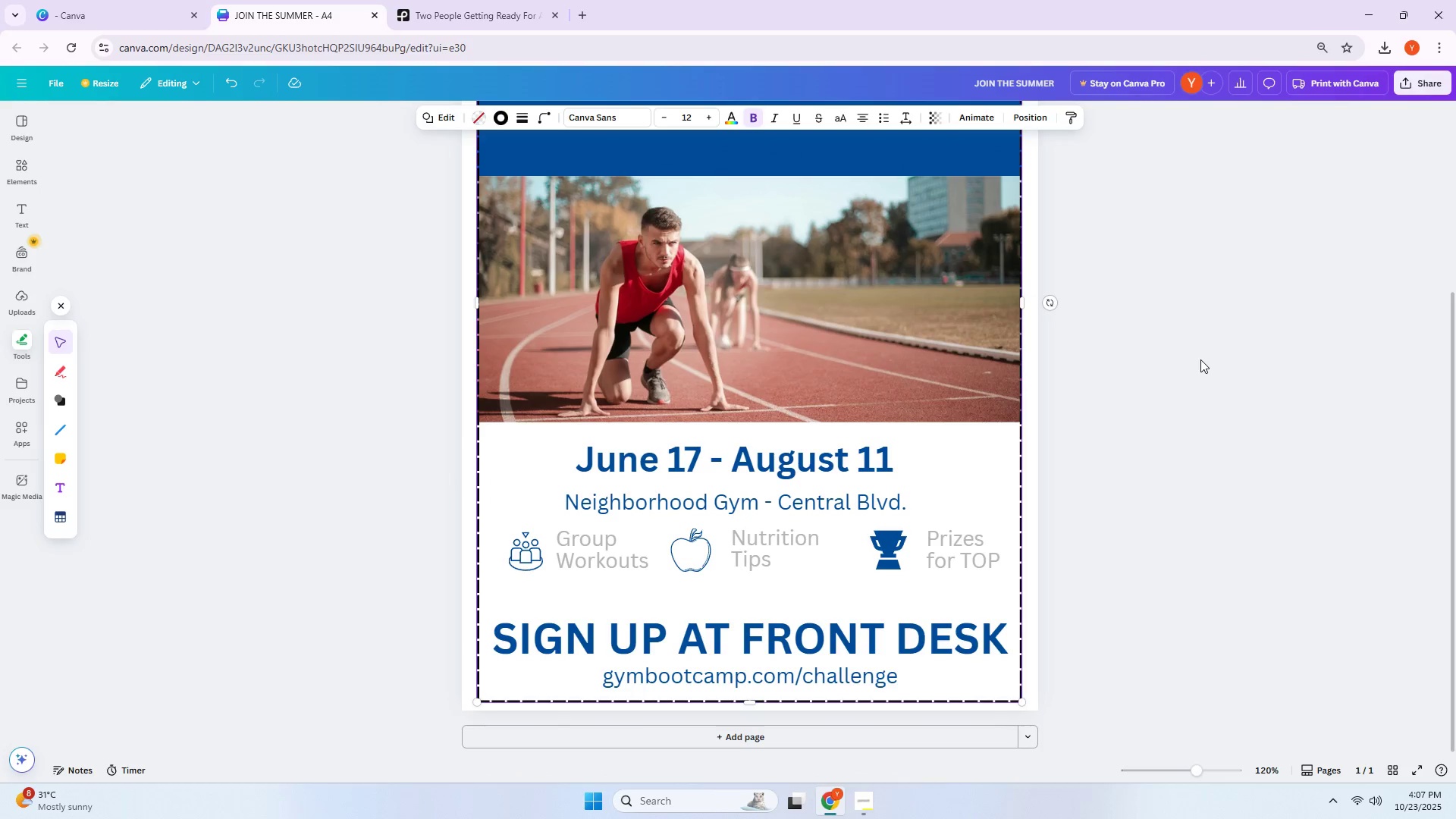 
left_click([1200, 359])
 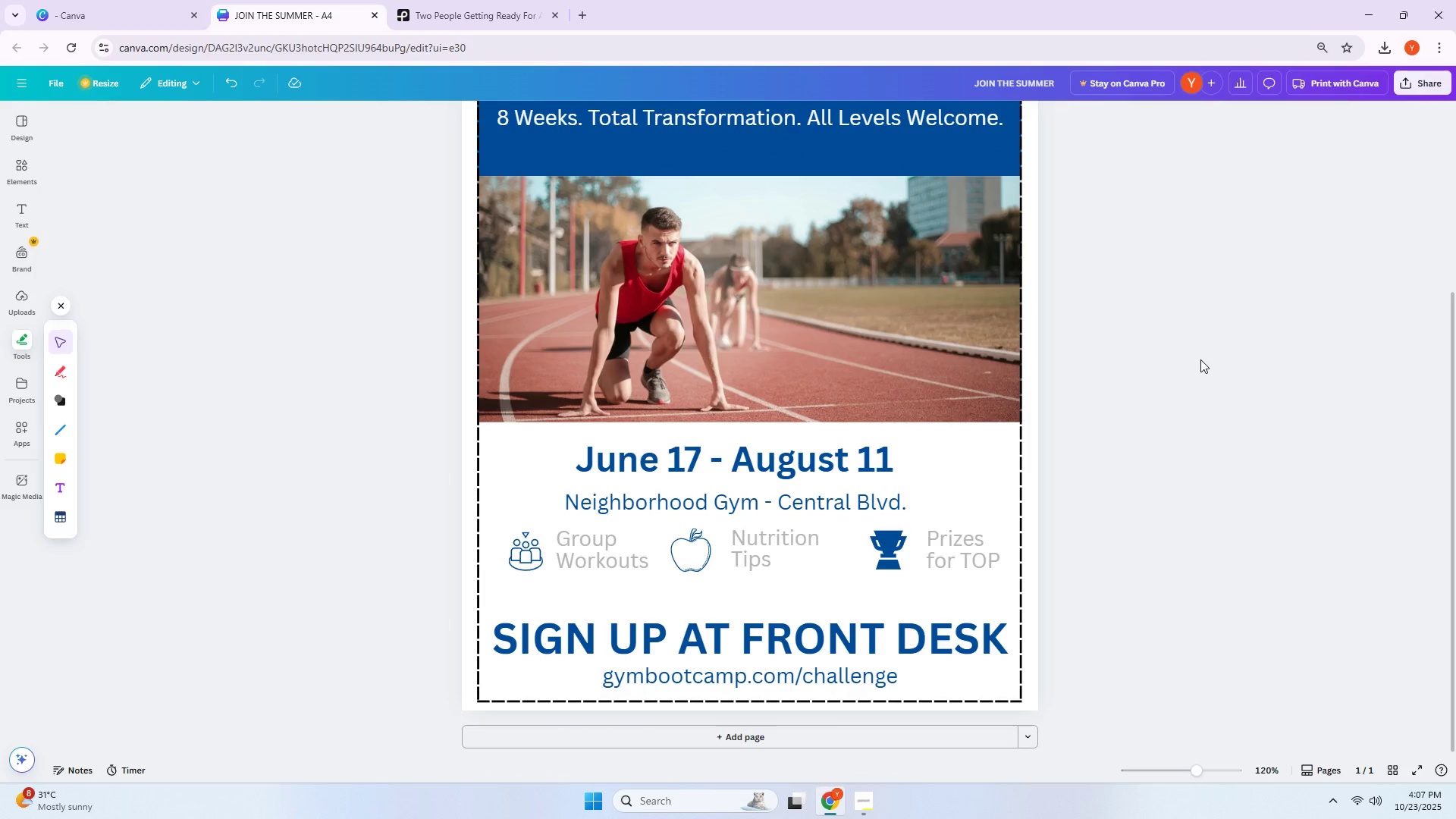 
left_click([1200, 359])
 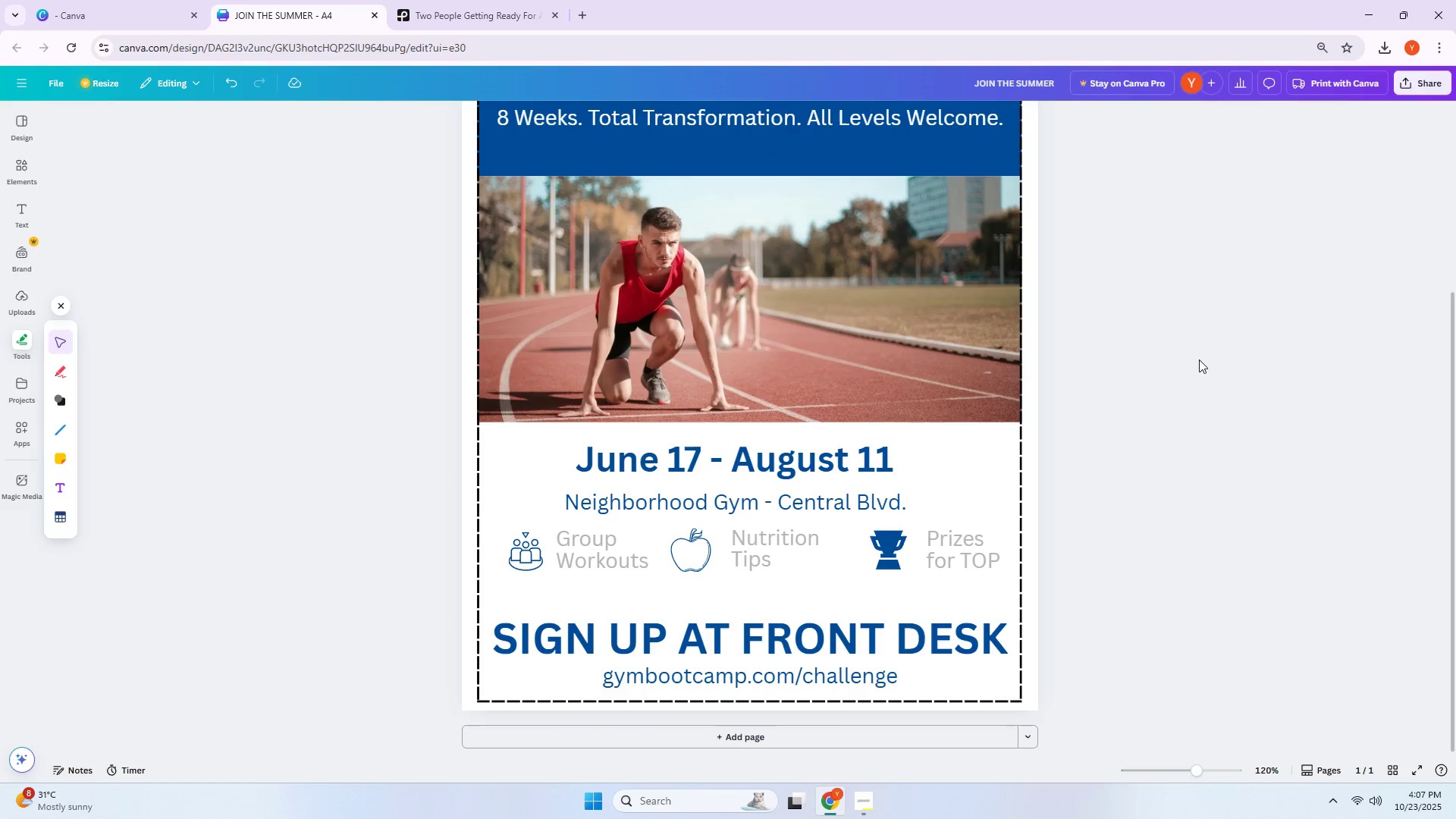 
wait(5.28)
 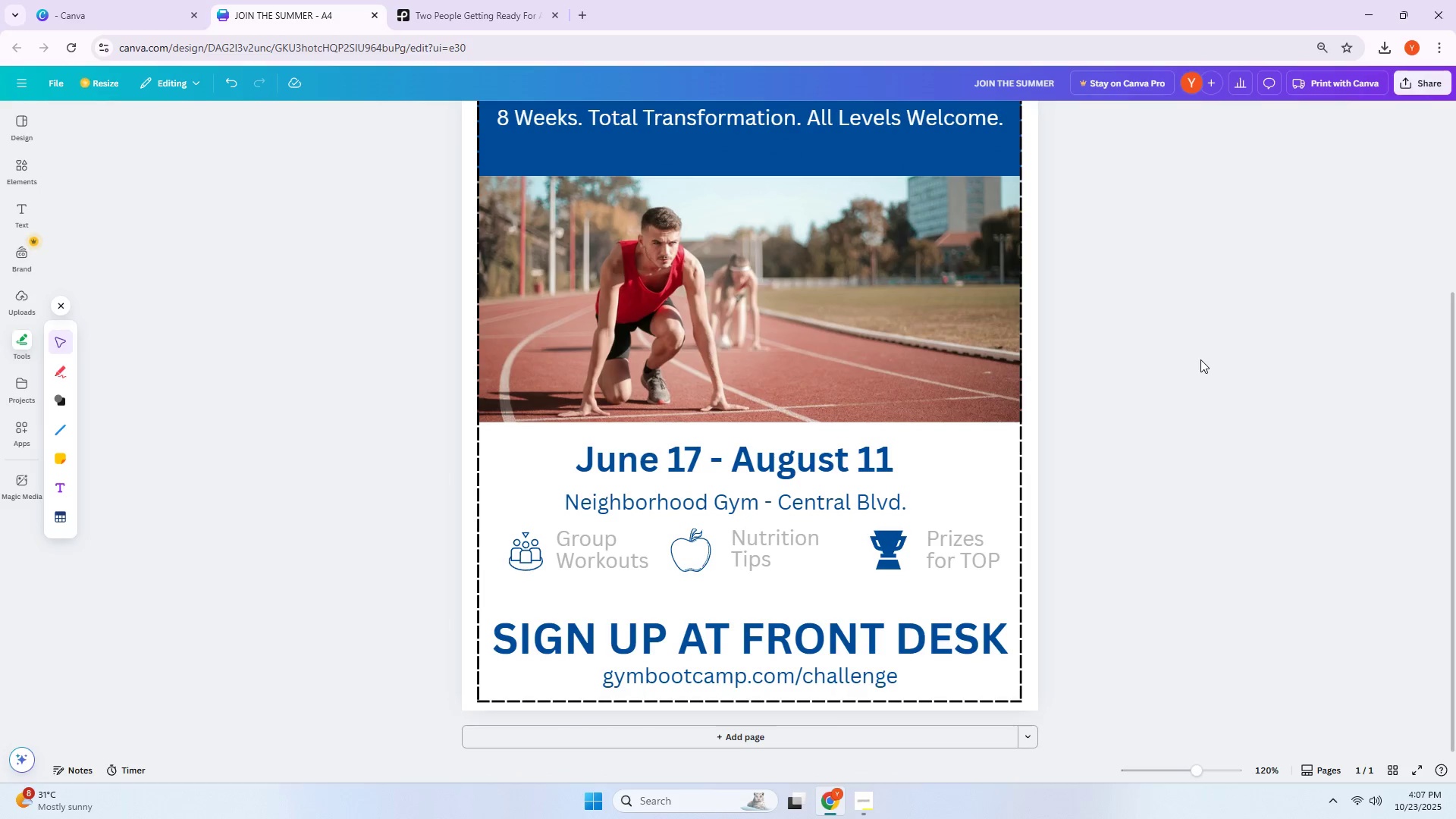 
key(Alt+AltLeft)
 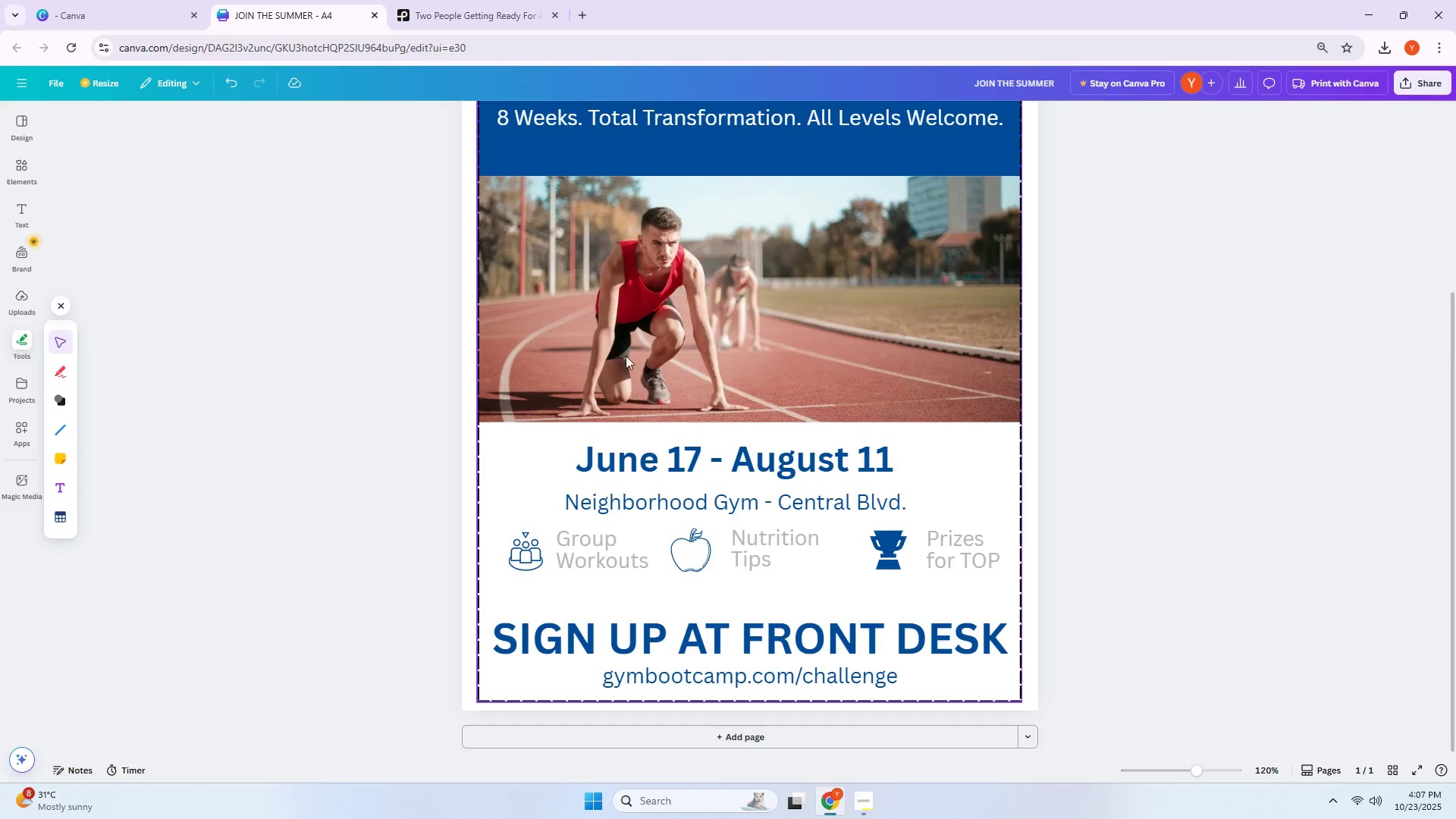 
key(Alt+Tab)